 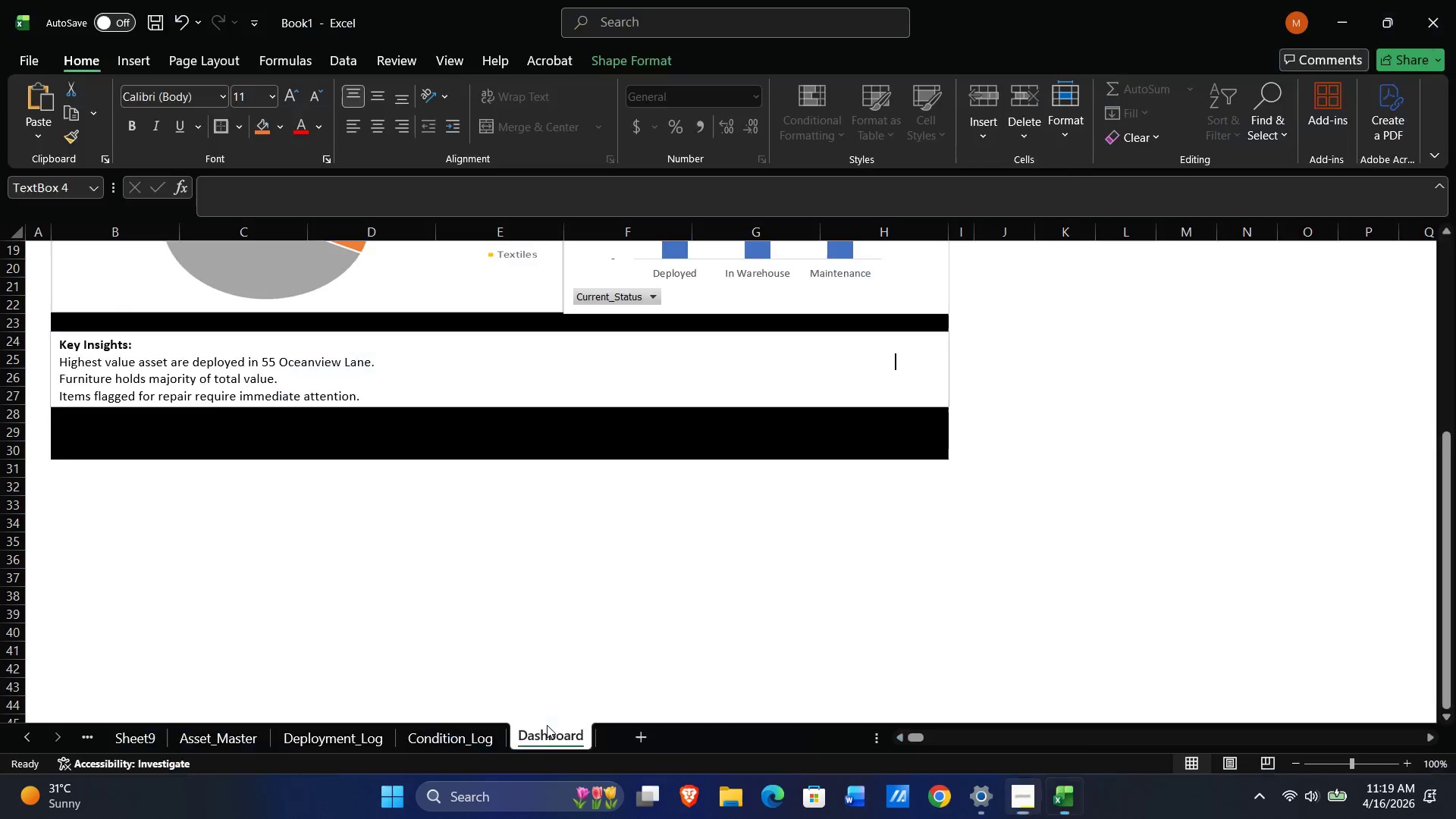 
key(Control+S)
 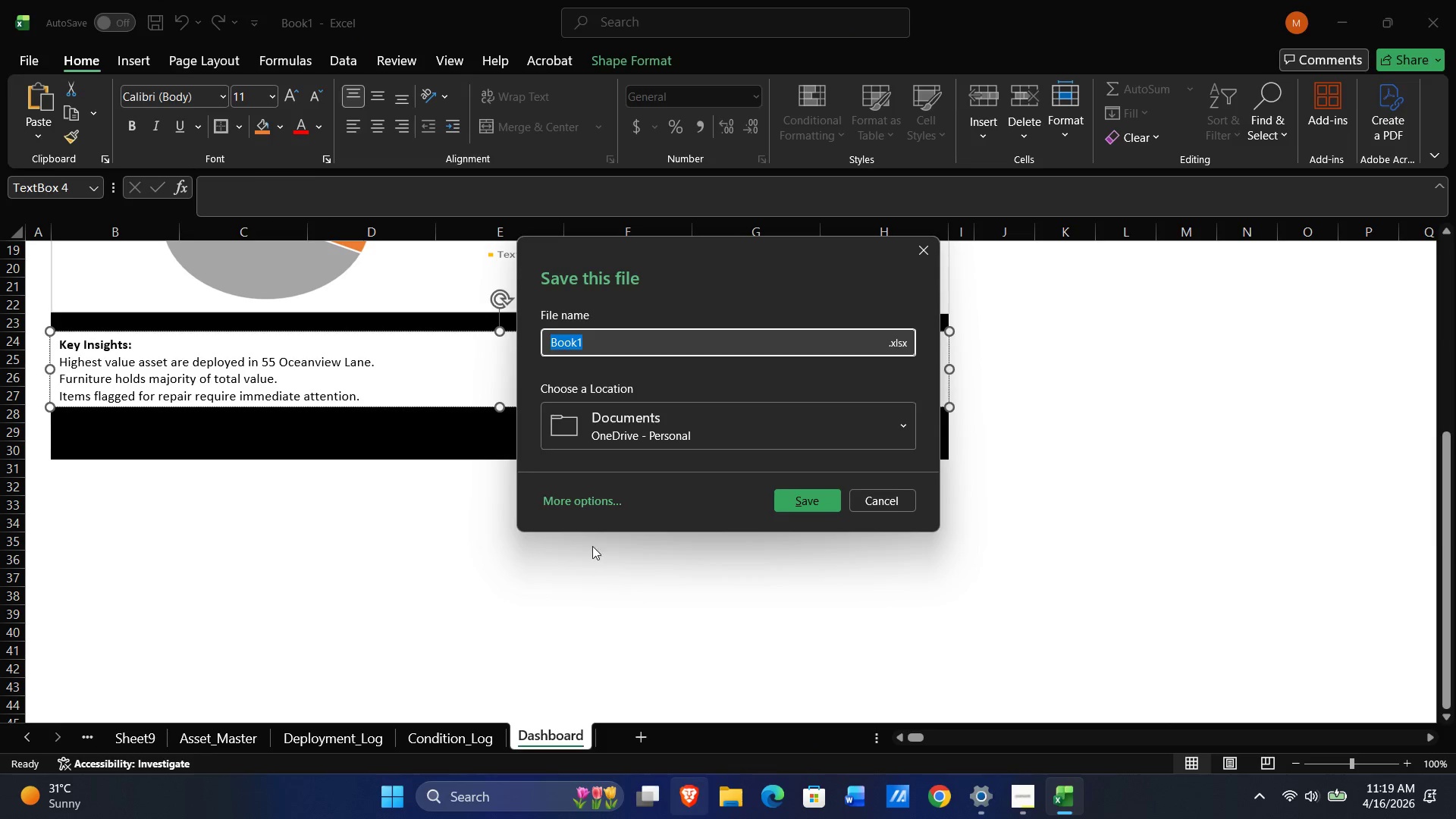 
left_click([583, 504])
 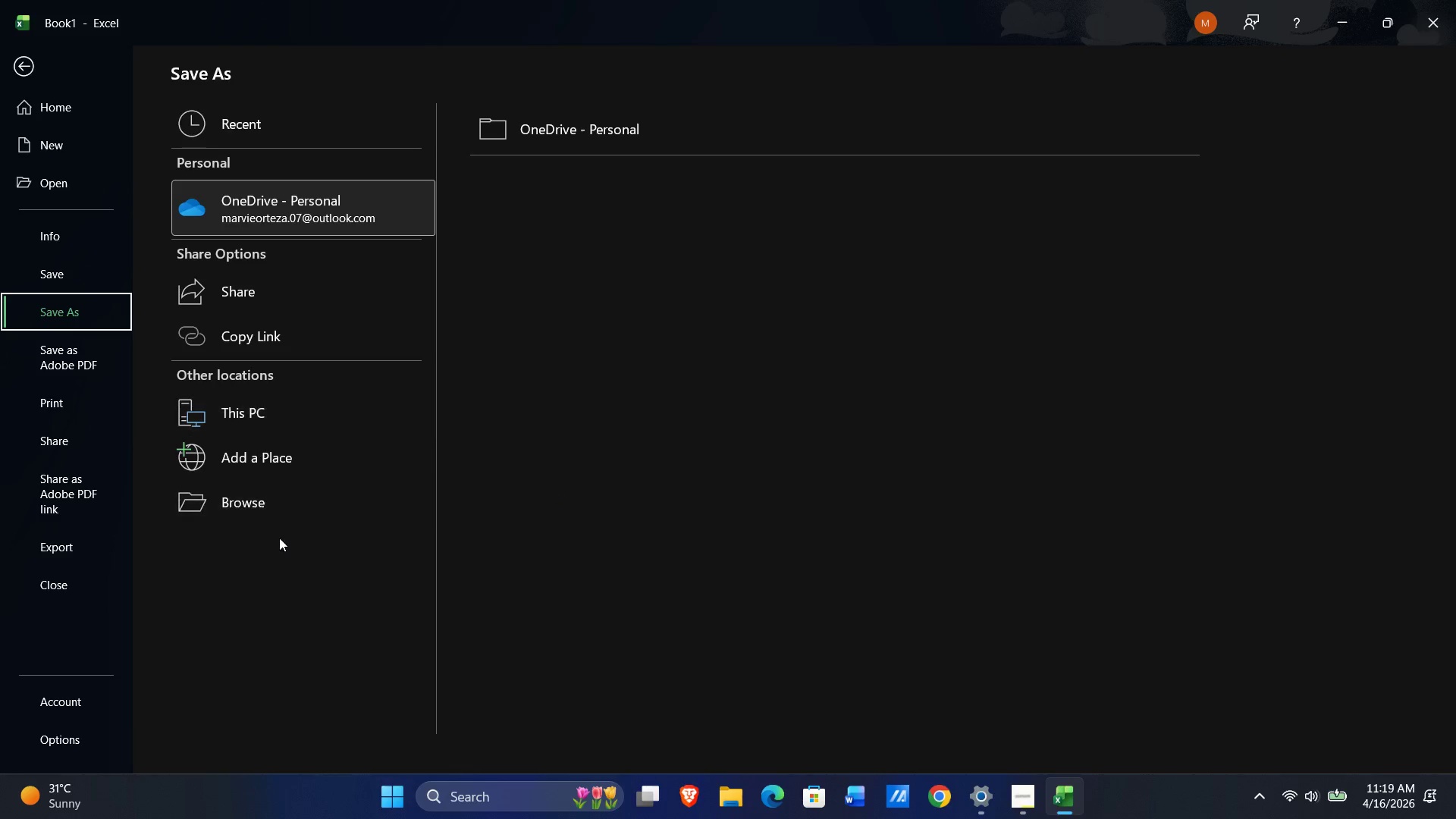 
left_click([290, 498])
 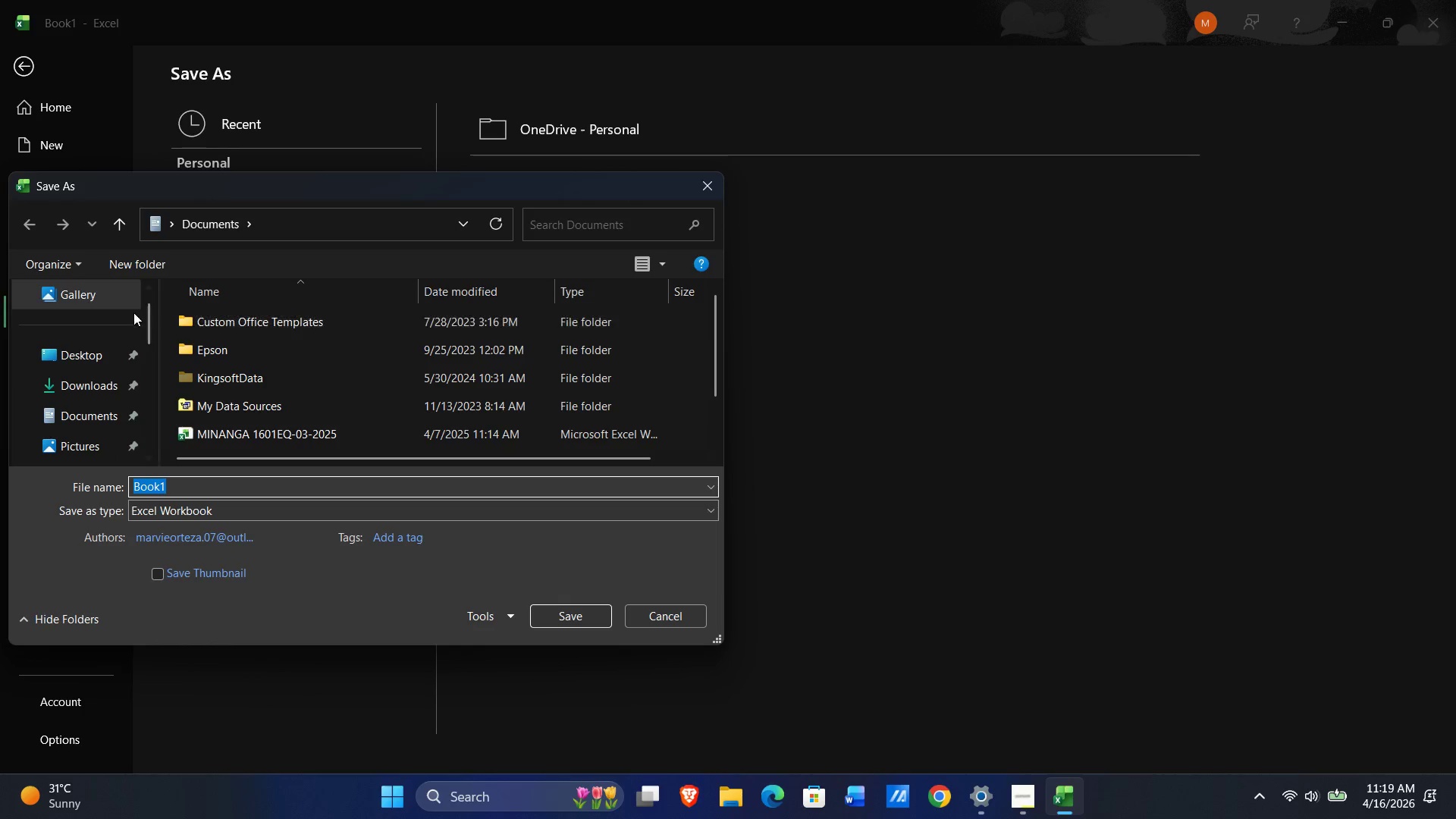 
left_click([74, 353])
 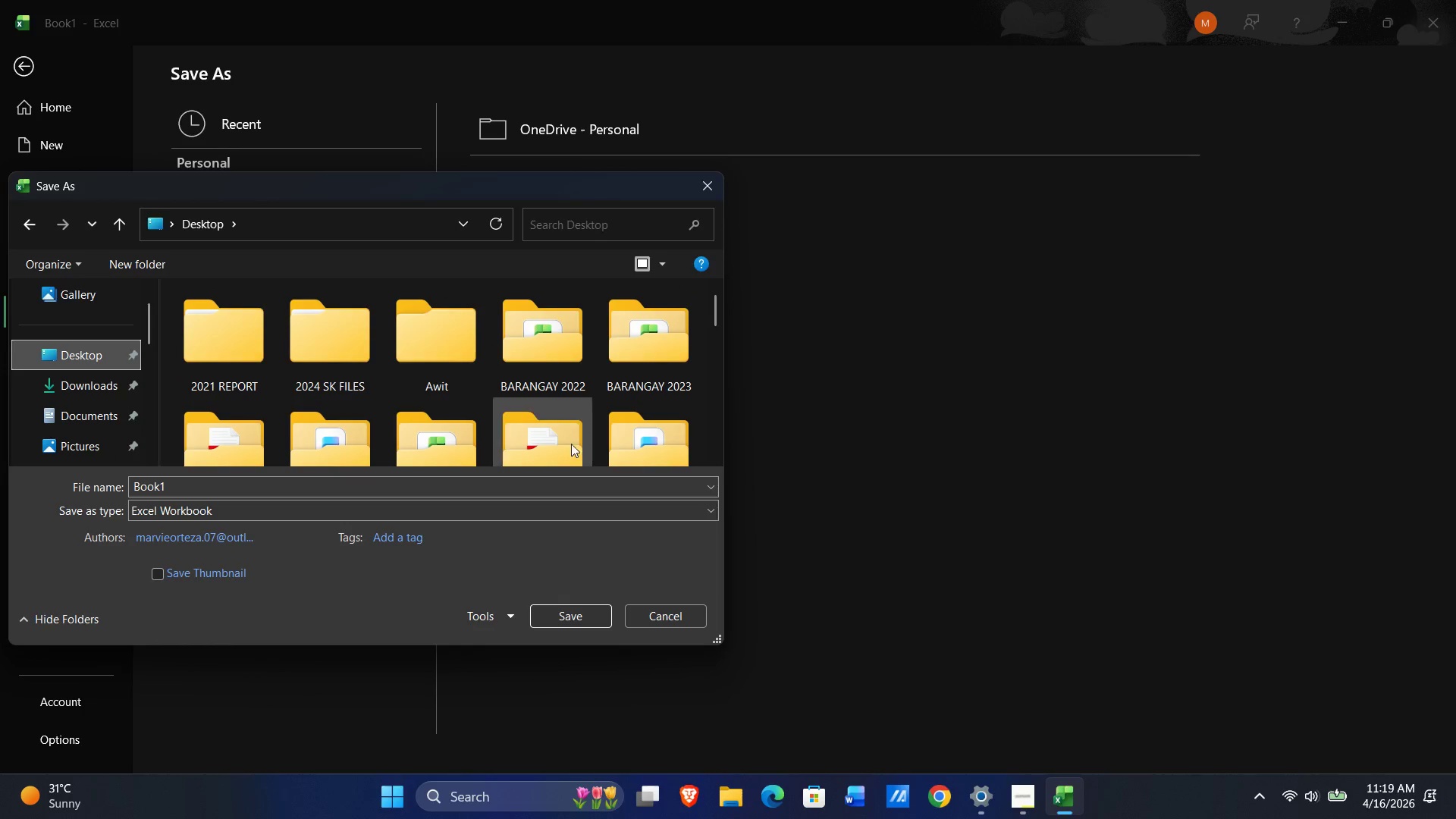 
scroll: coordinate [573, 432], scroll_direction: down, amount: 3.0
 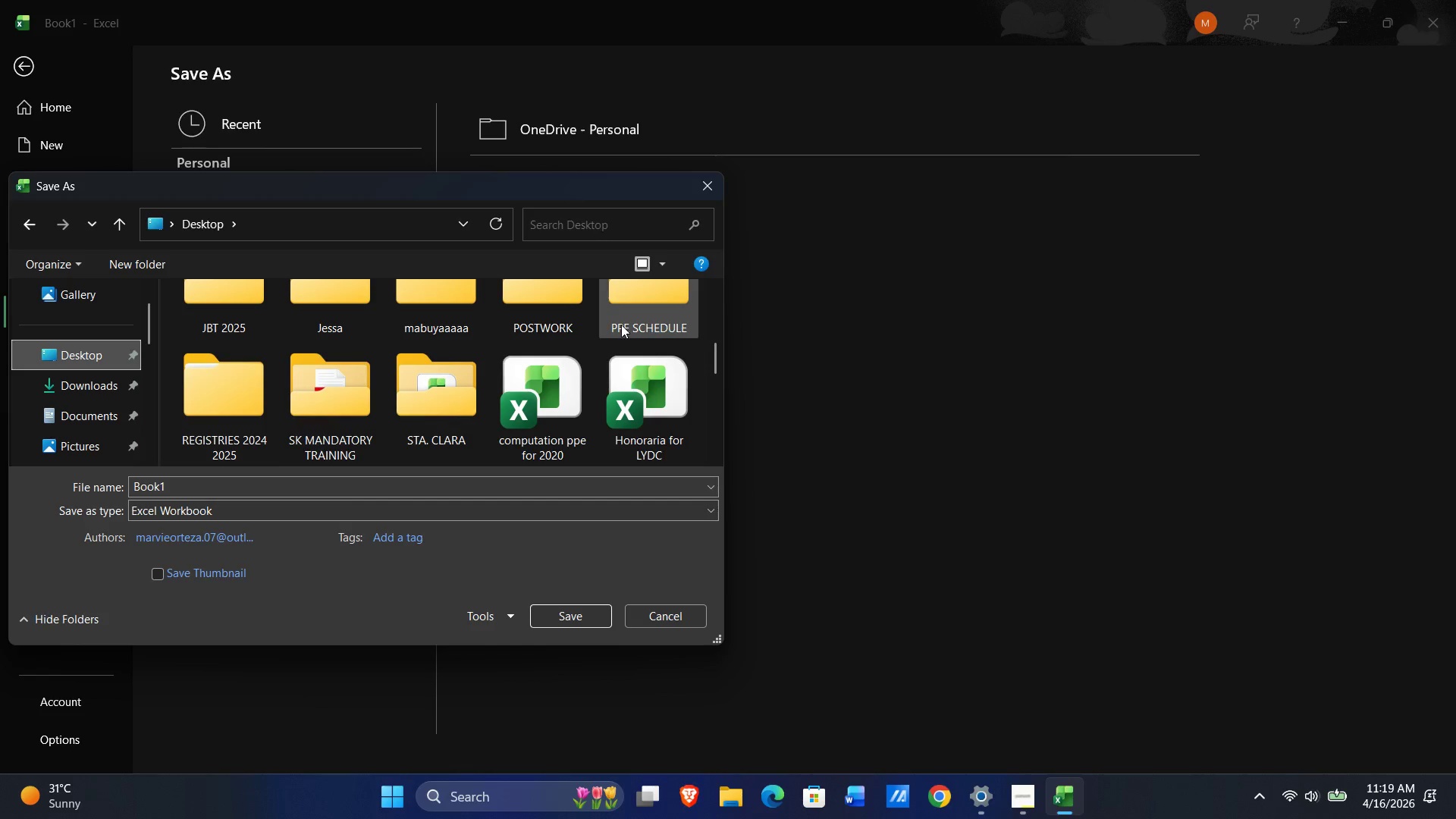 
double_click([565, 321])
 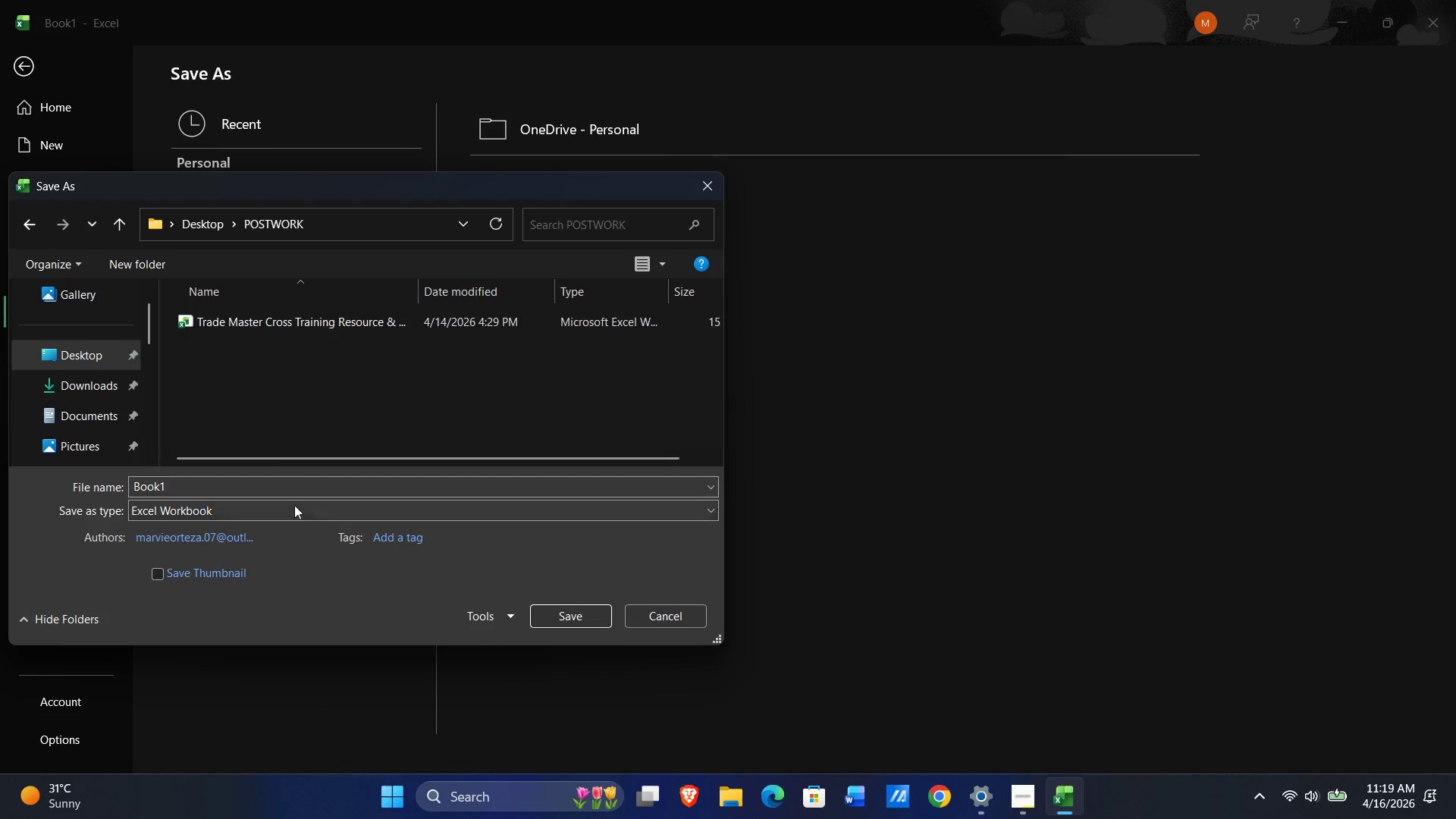 
left_click([254, 486])
 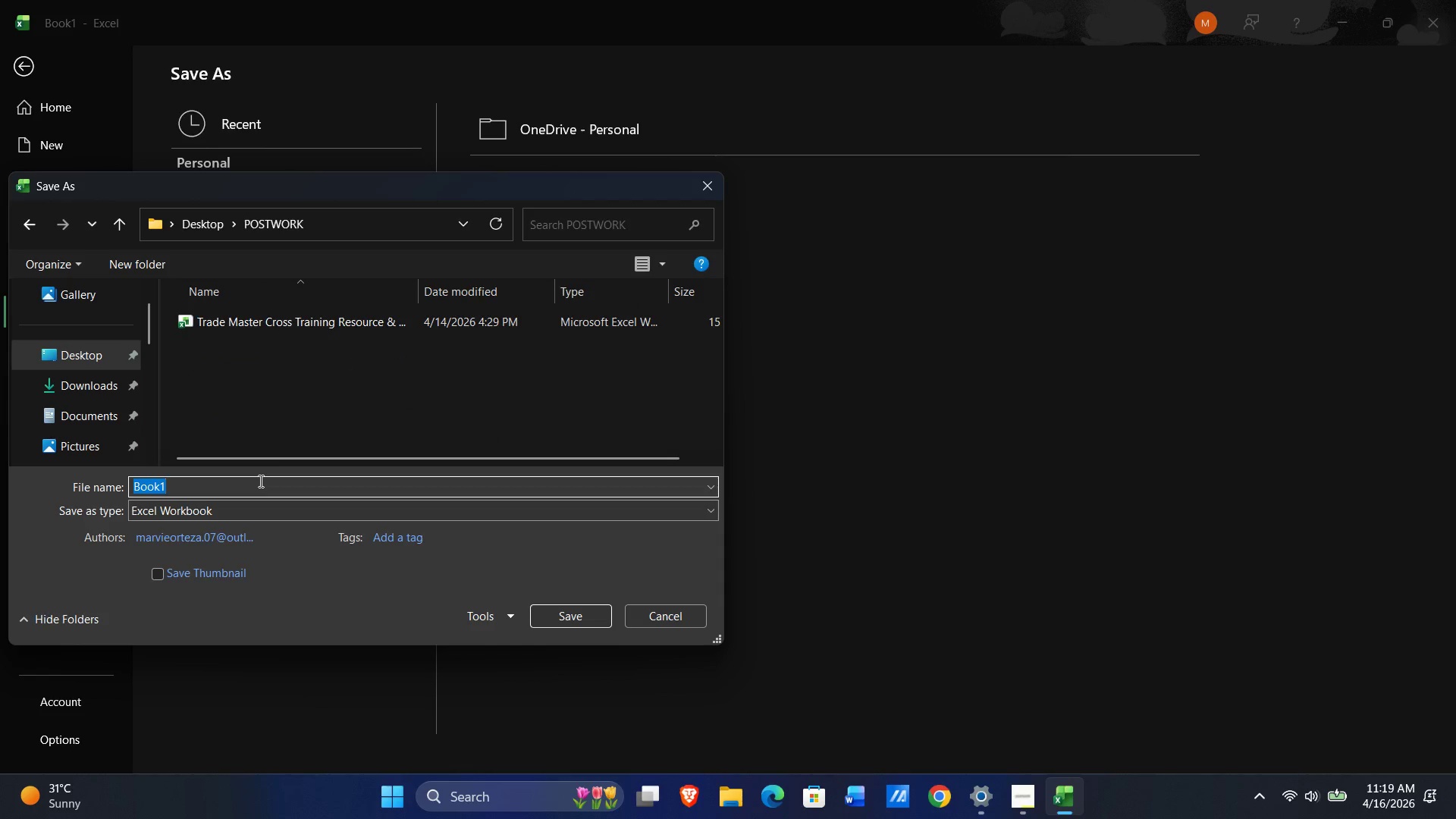 
type(Higj)
key(Backspace)
type(h End Home Staging Asset and Room Kit)
key(NumpadEnter)
 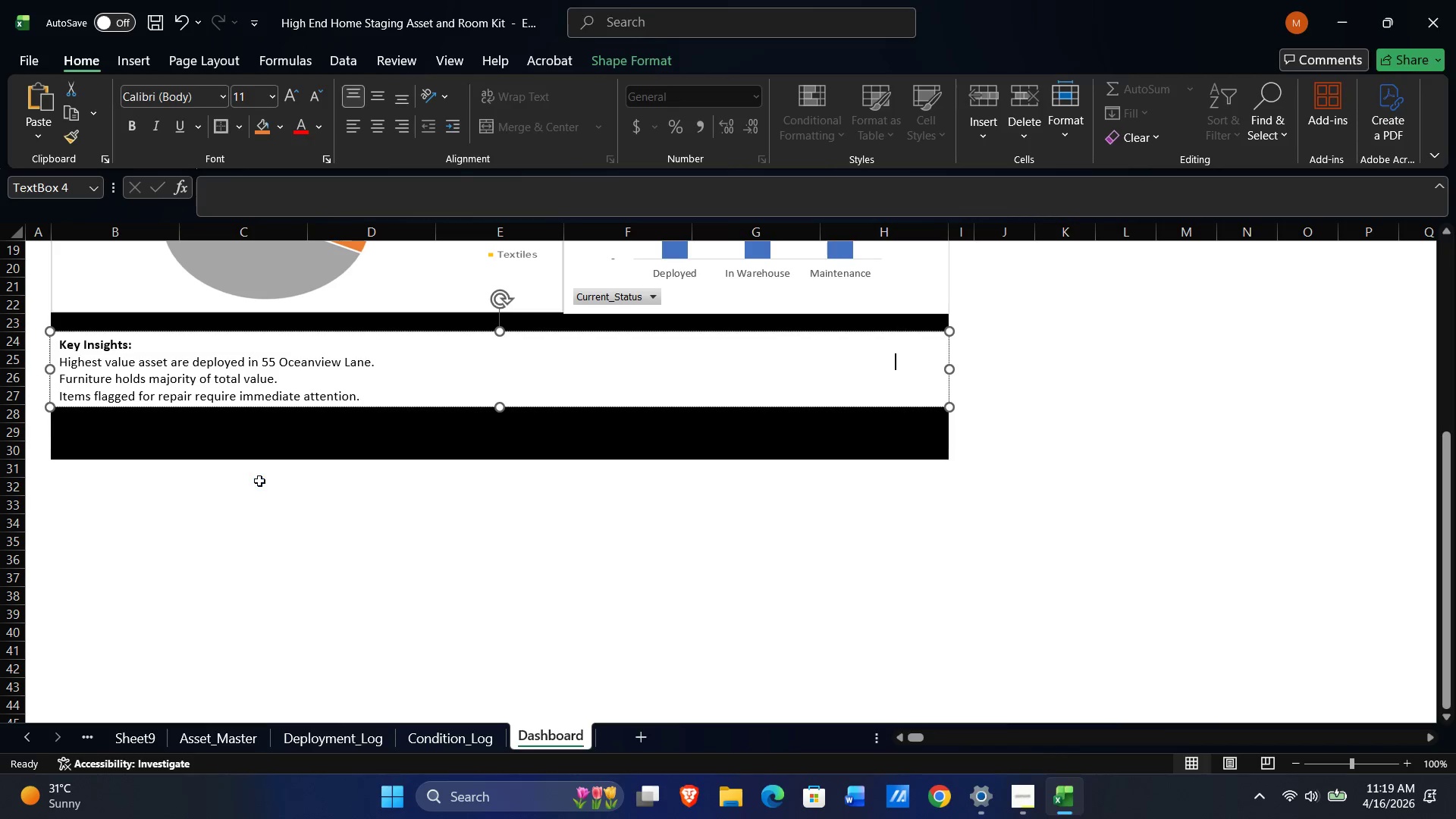 
key(Alt+Tab)
 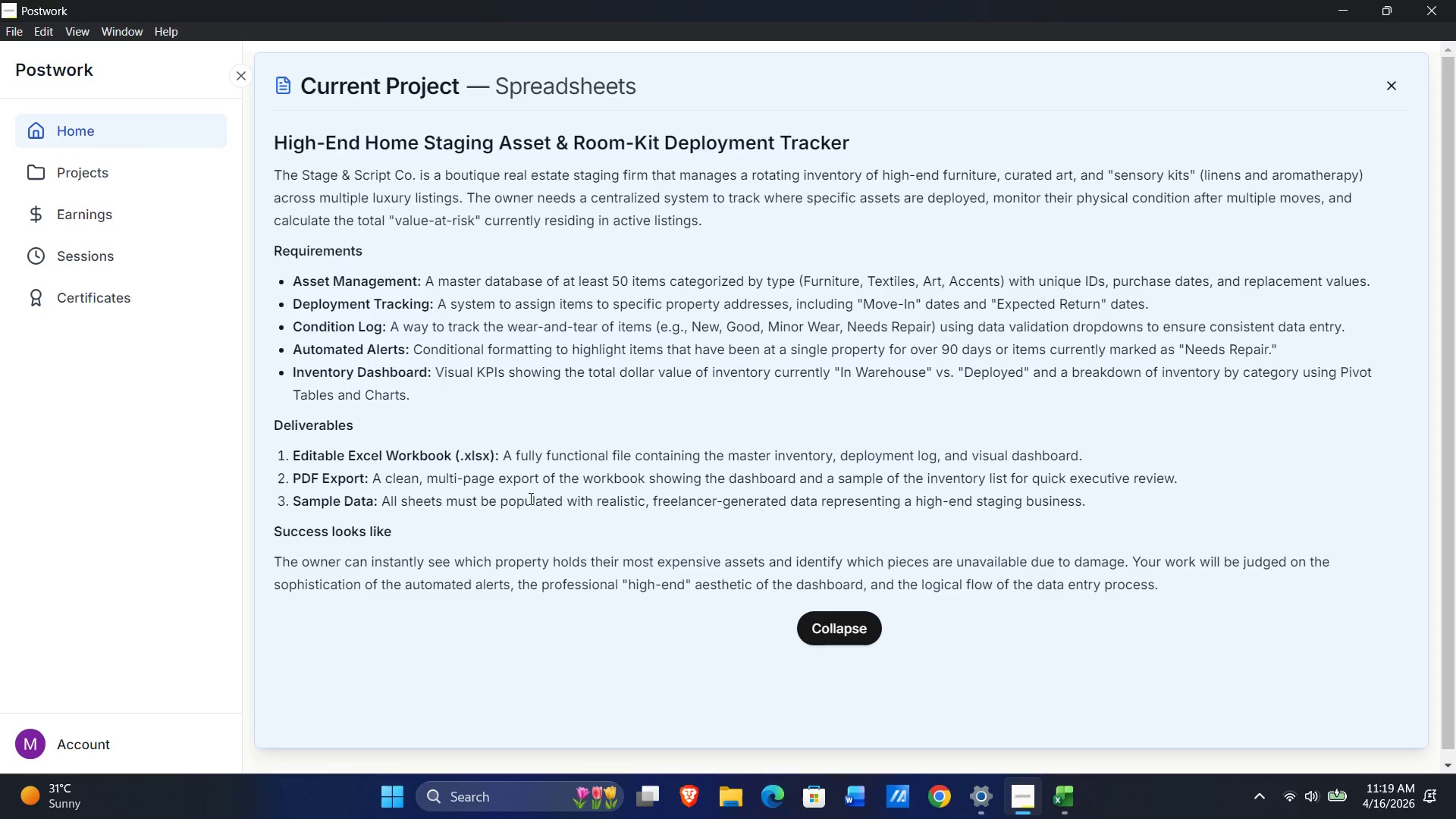 
scroll: coordinate [675, 557], scroll_direction: up, amount: 28.0